 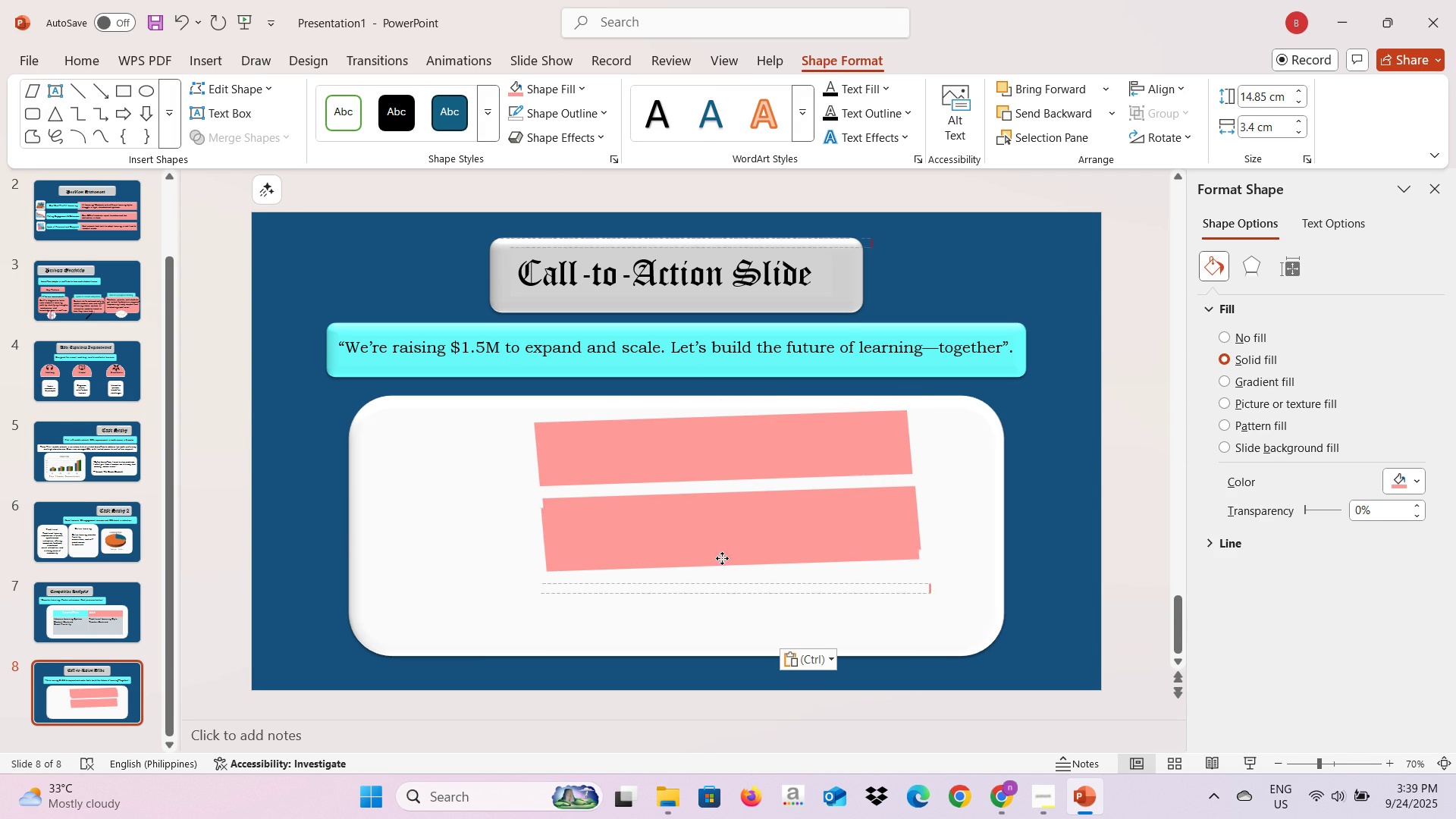 
mouse_move([687, 515])
 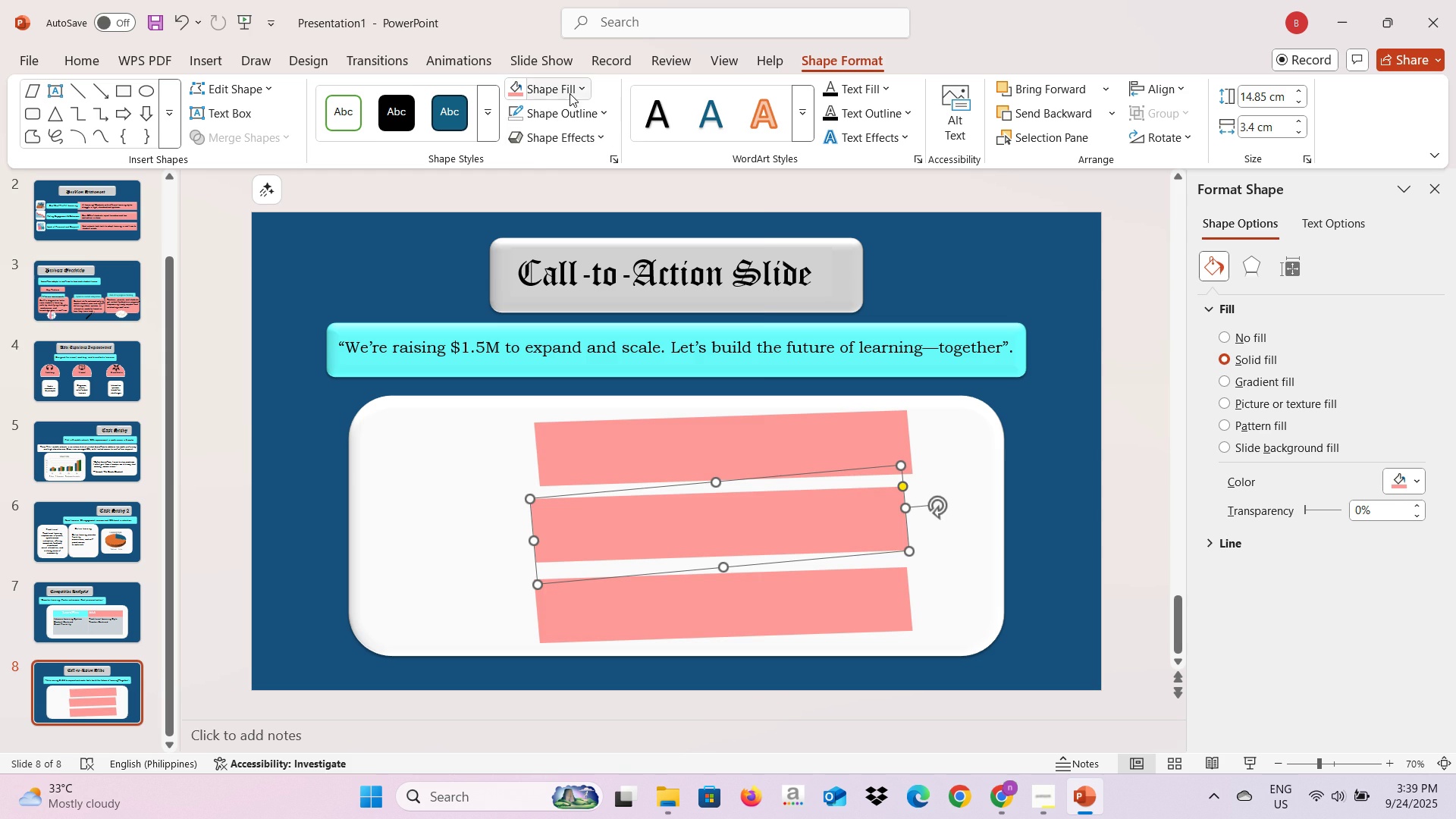 
left_click([570, 93])
 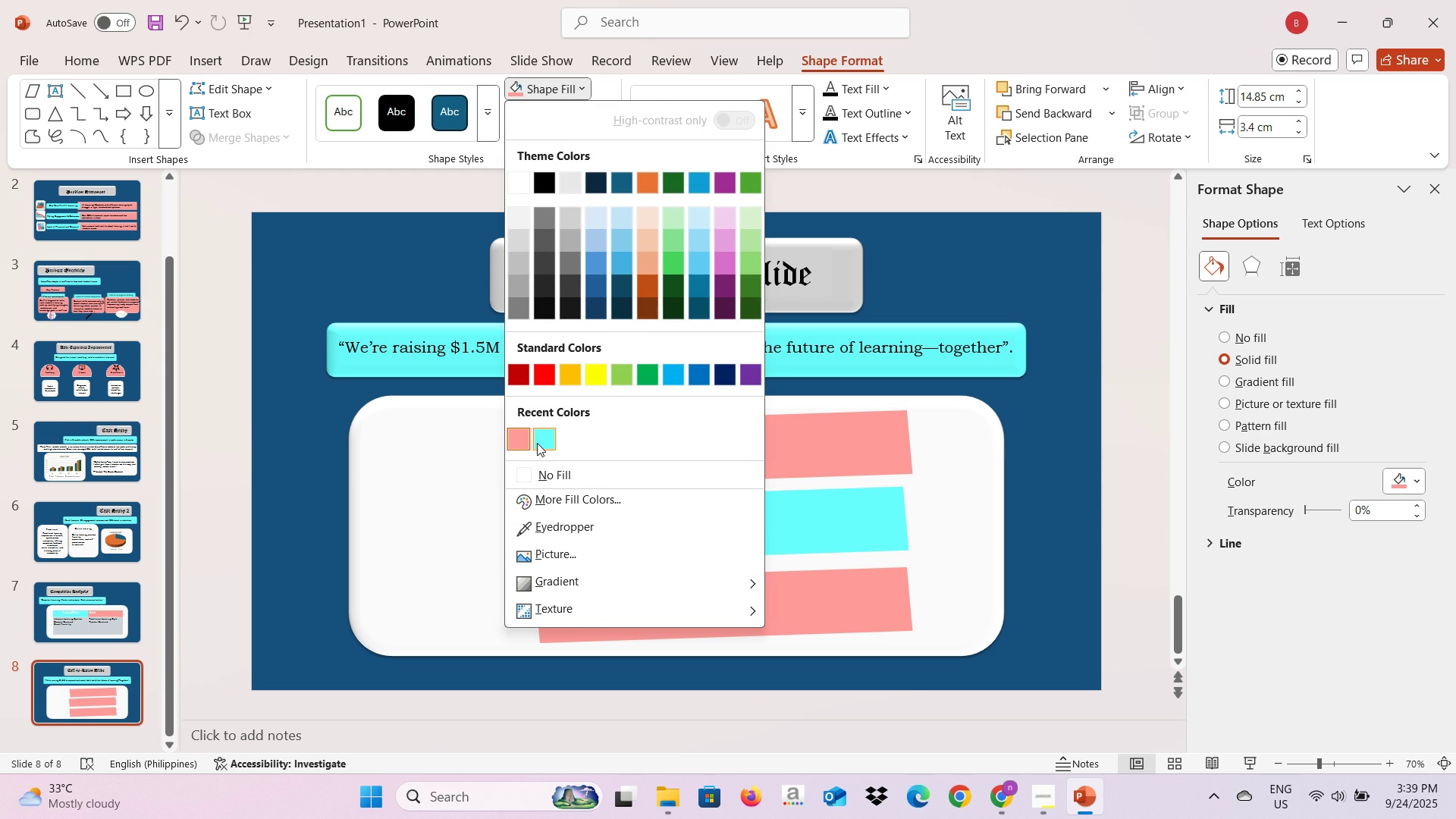 
left_click([538, 442])
 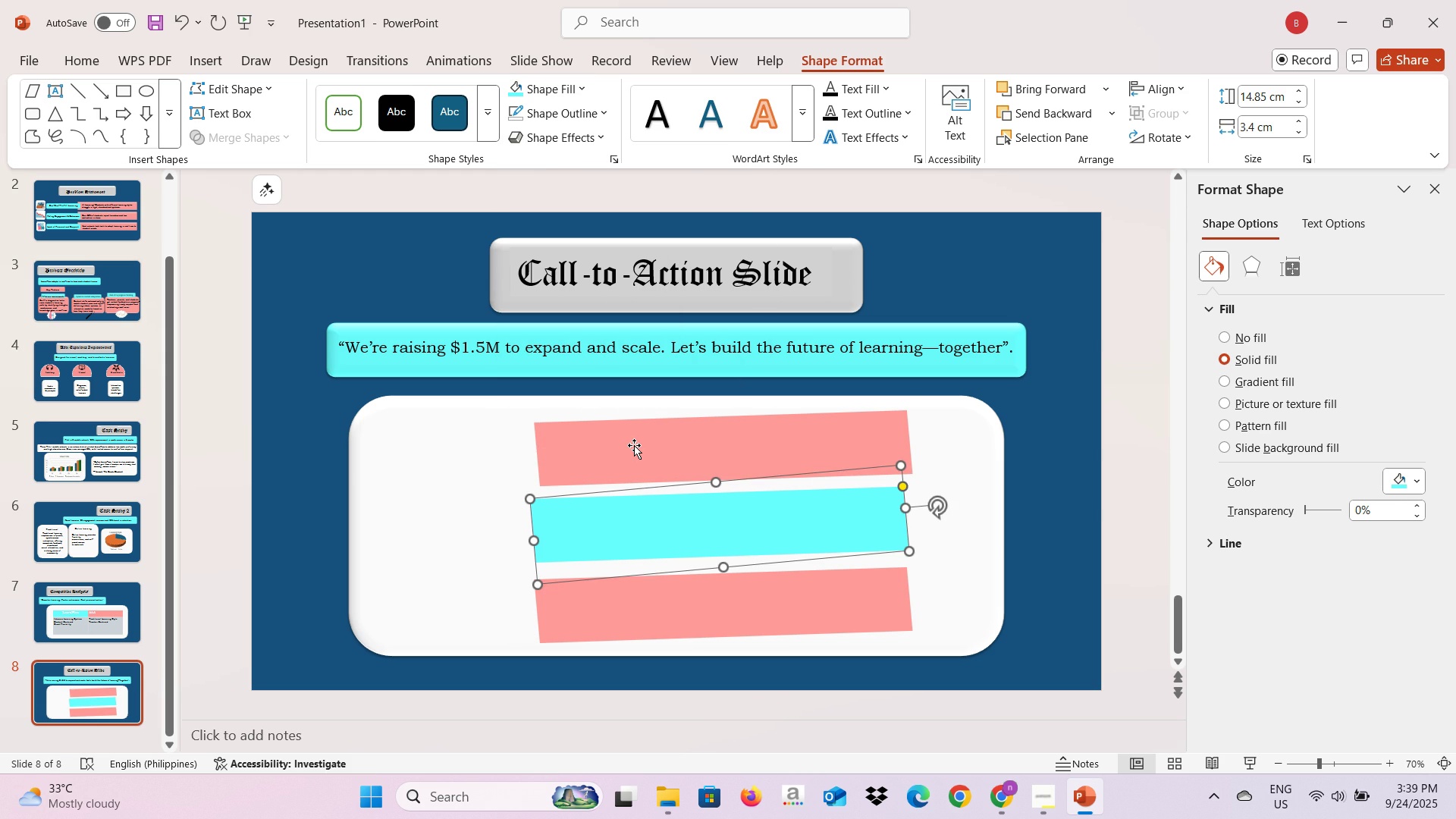 
left_click([634, 445])
 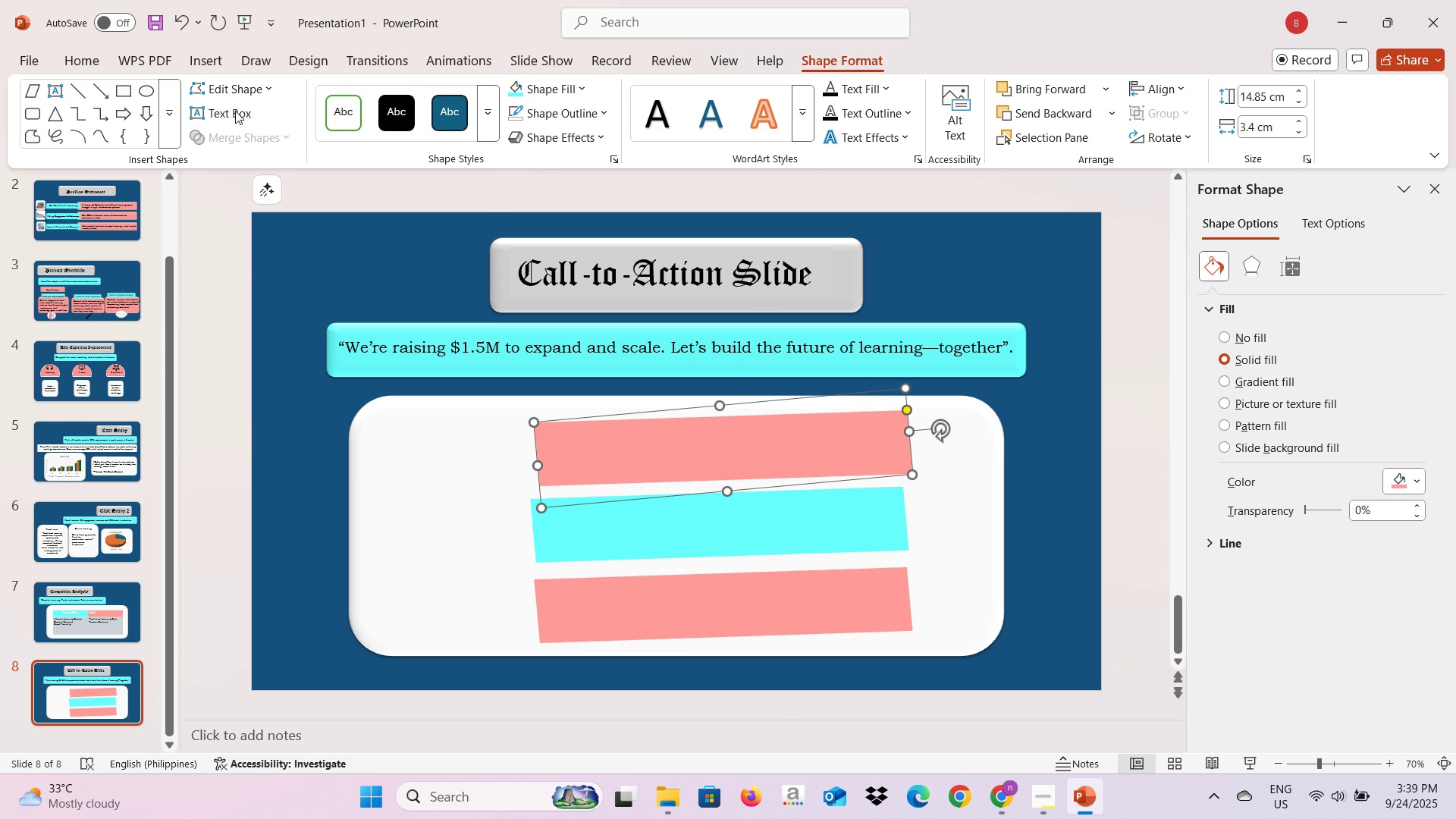 
left_click([234, 119])
 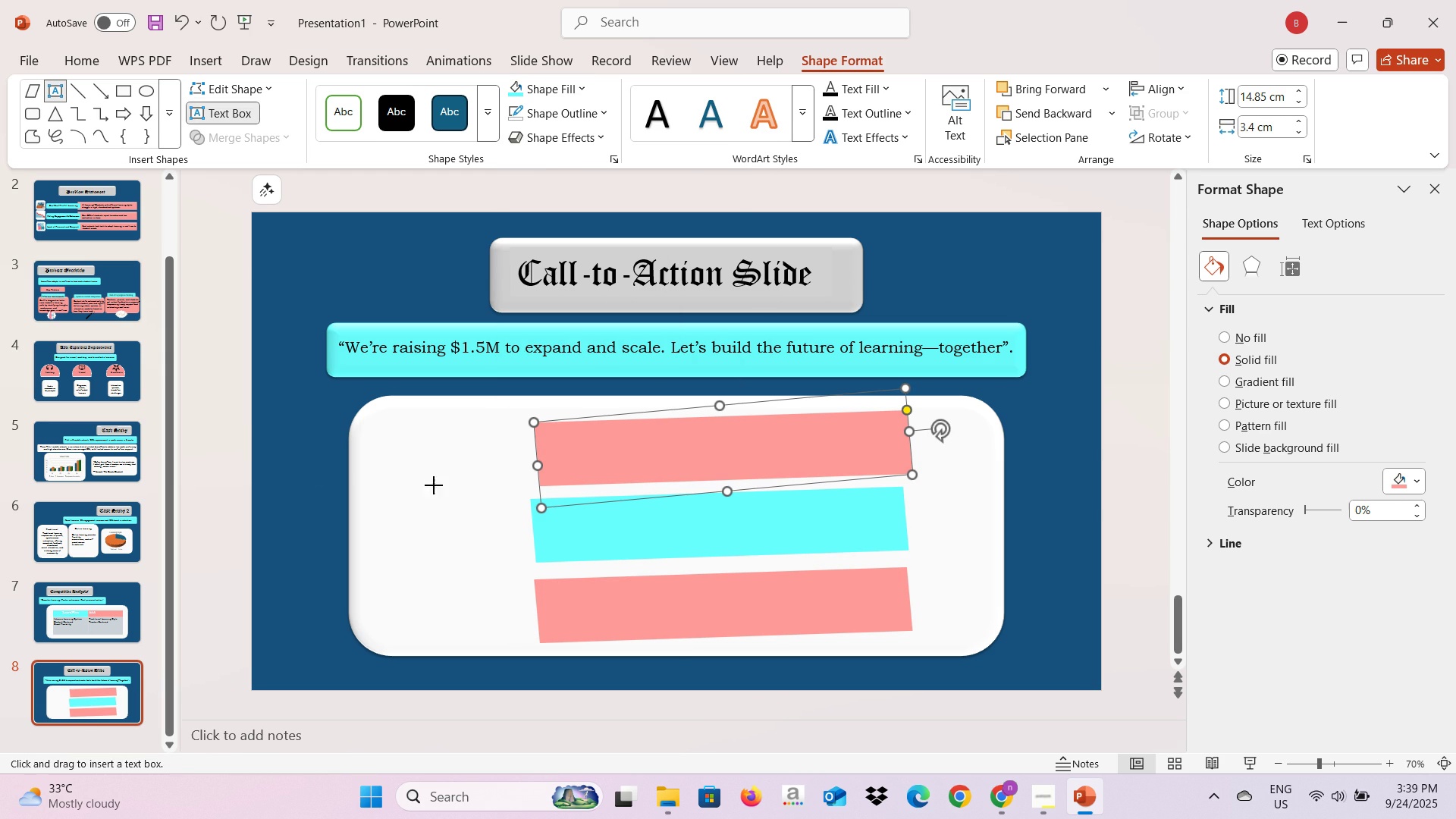 
left_click([434, 485])
 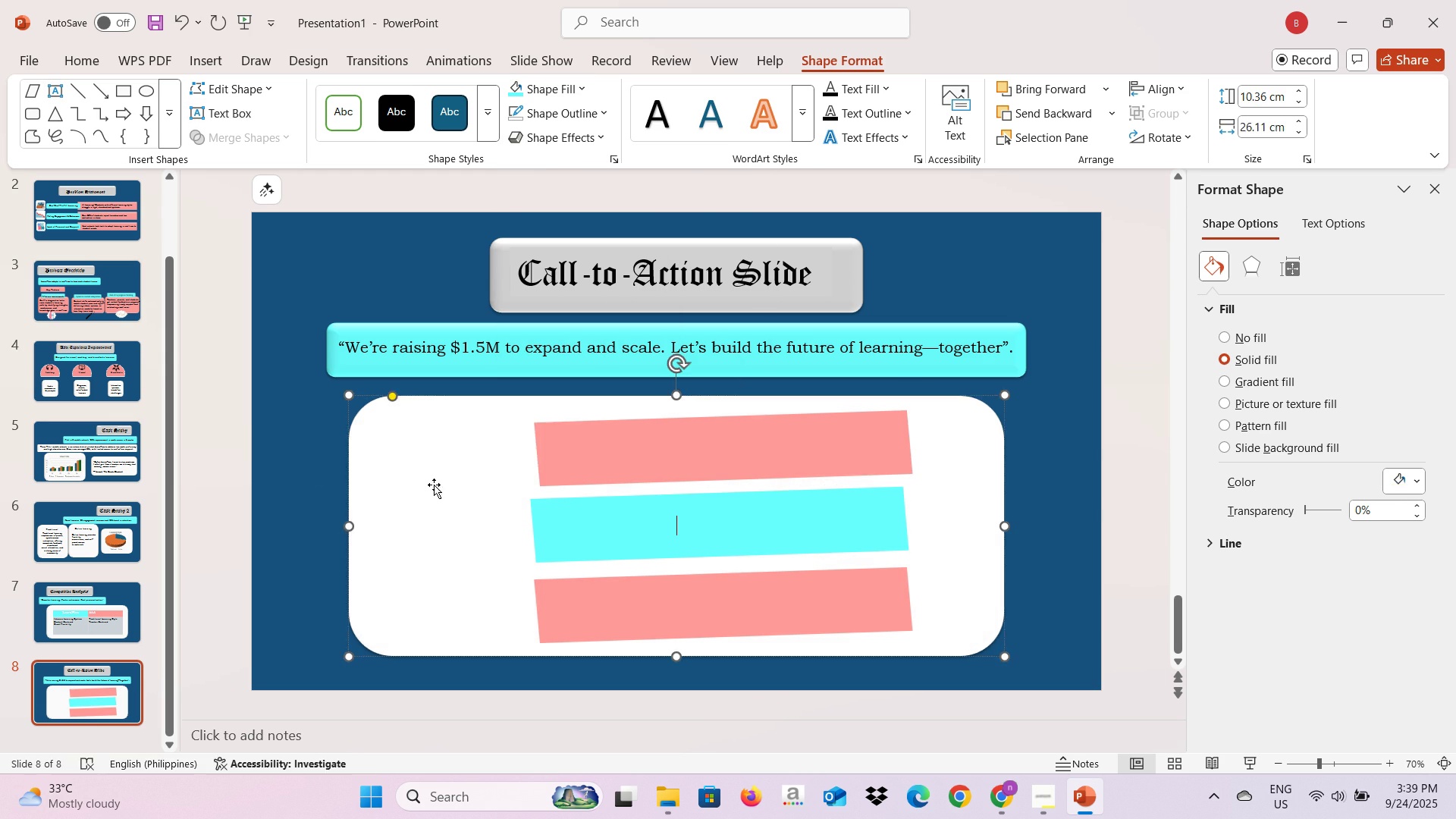 
key(Alt+AltLeft)
 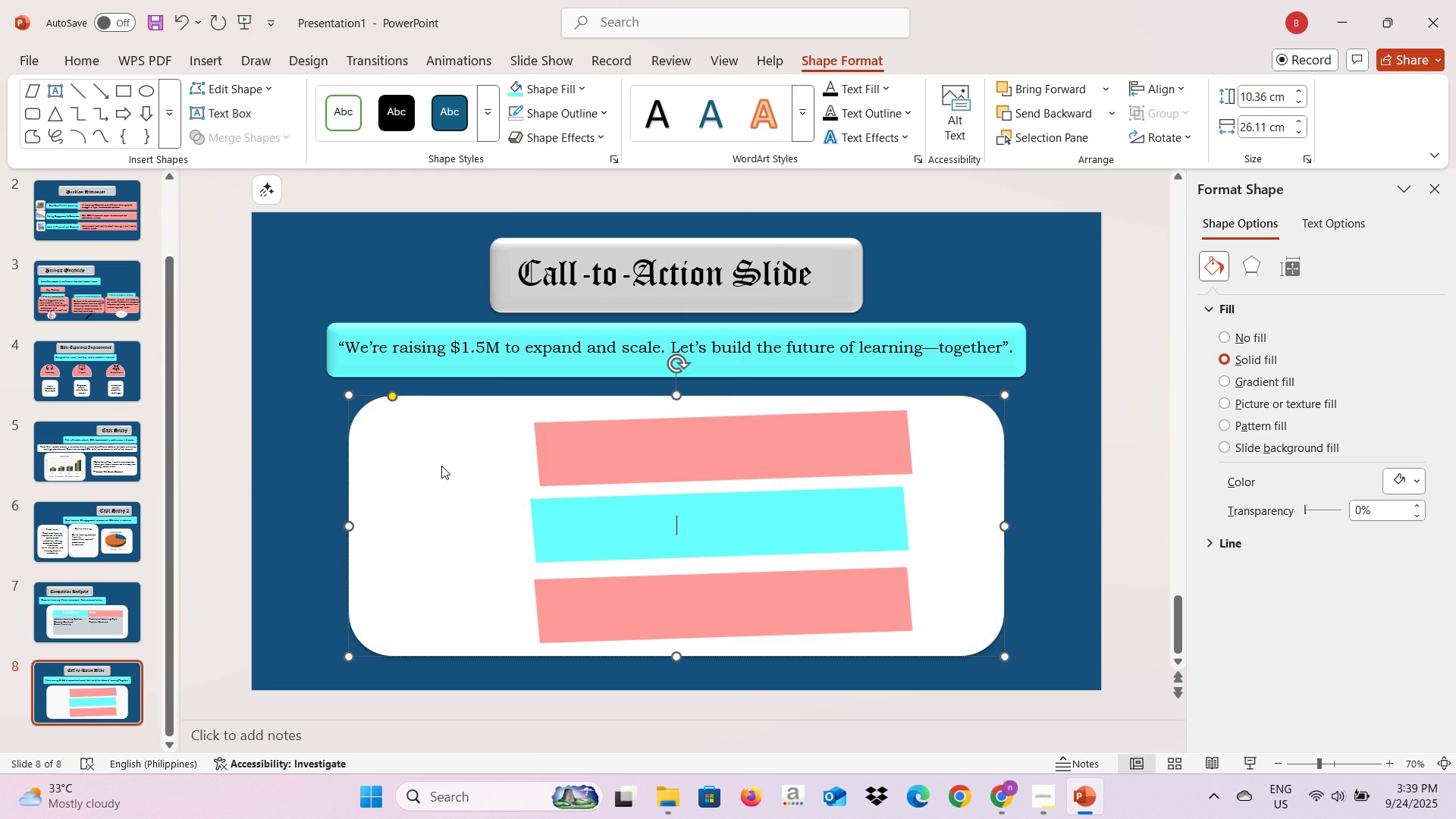 
key(Alt+Tab)
 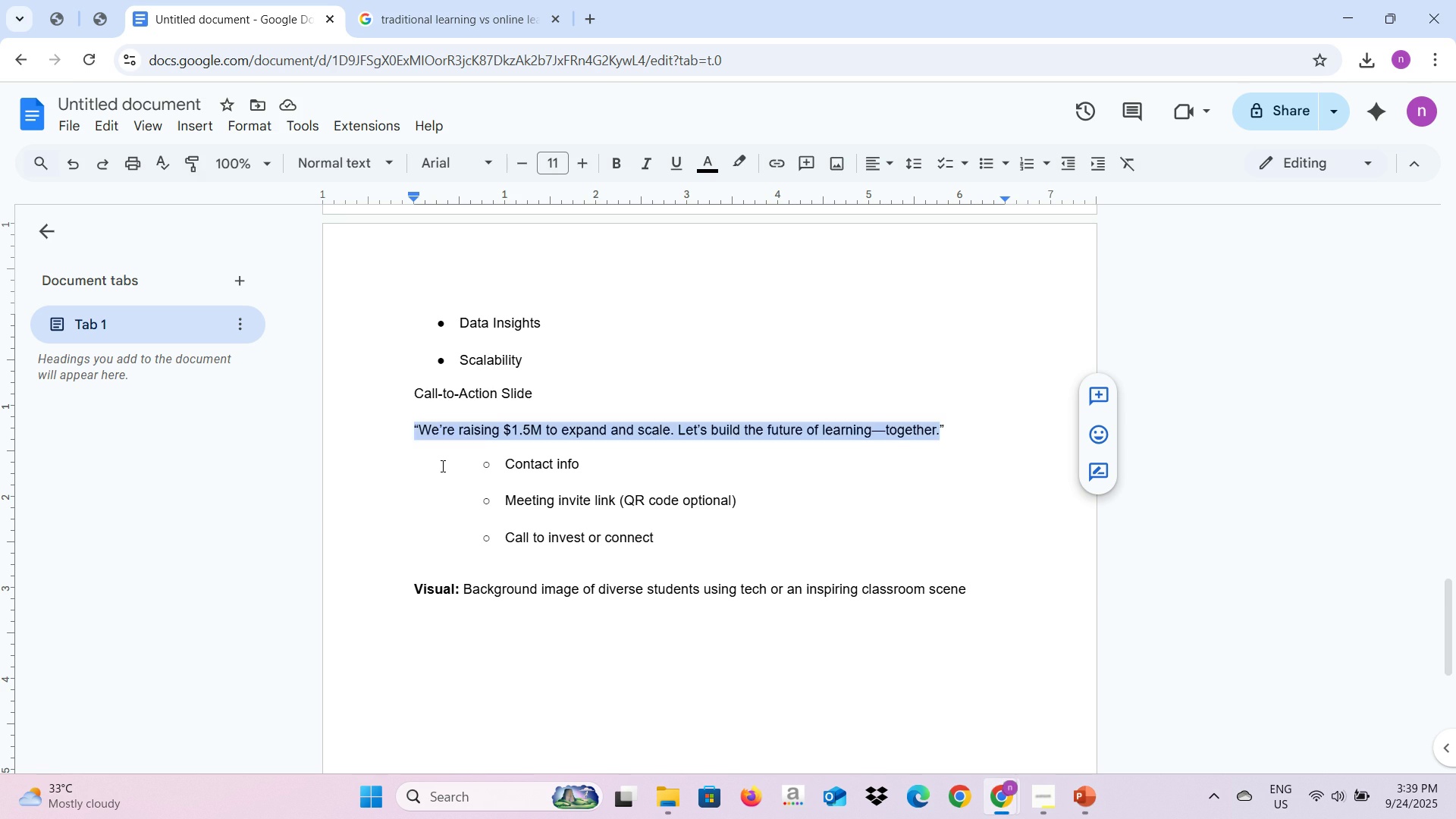 
key(Alt+AltLeft)
 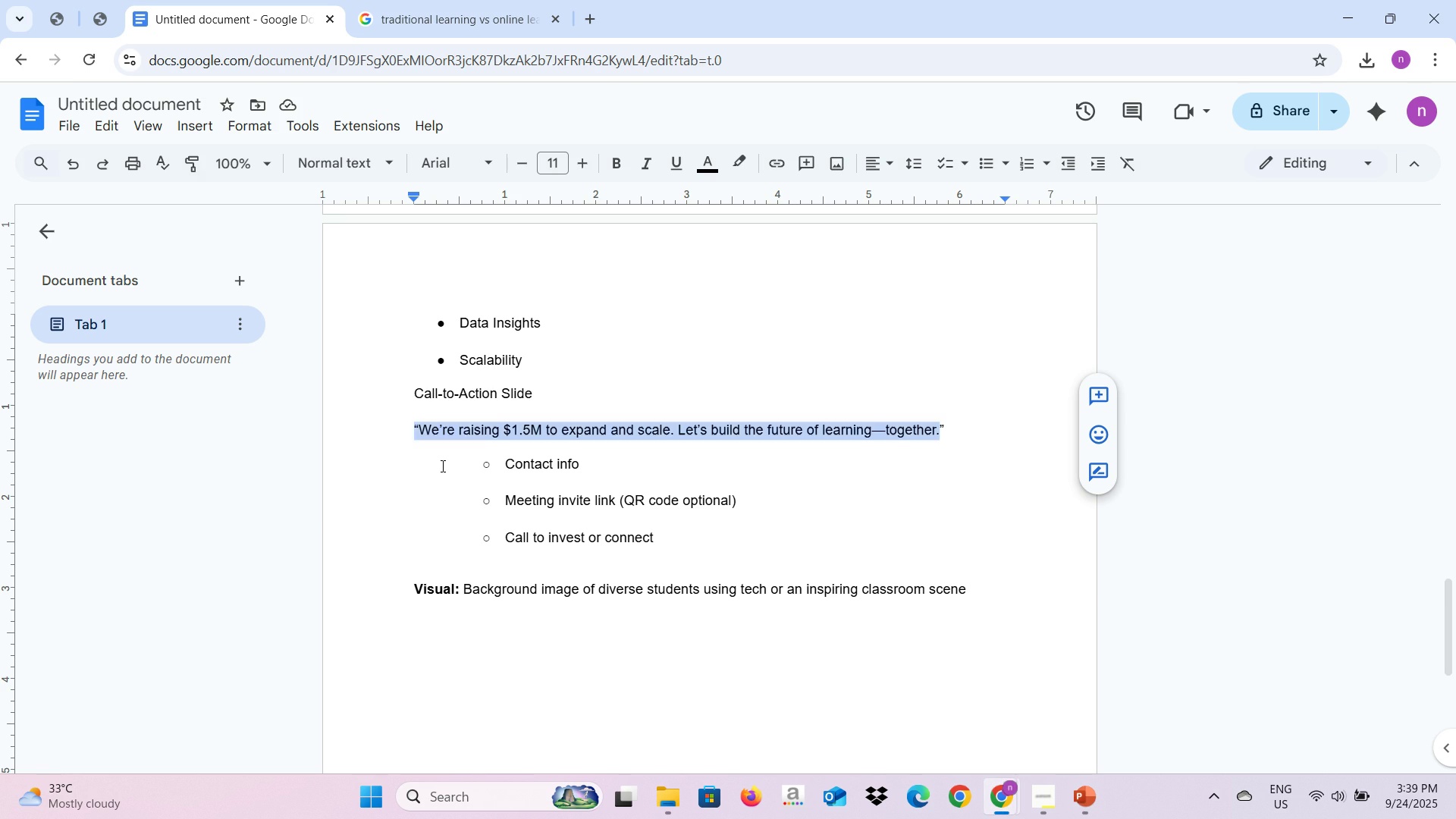 
key(Alt+Tab)
 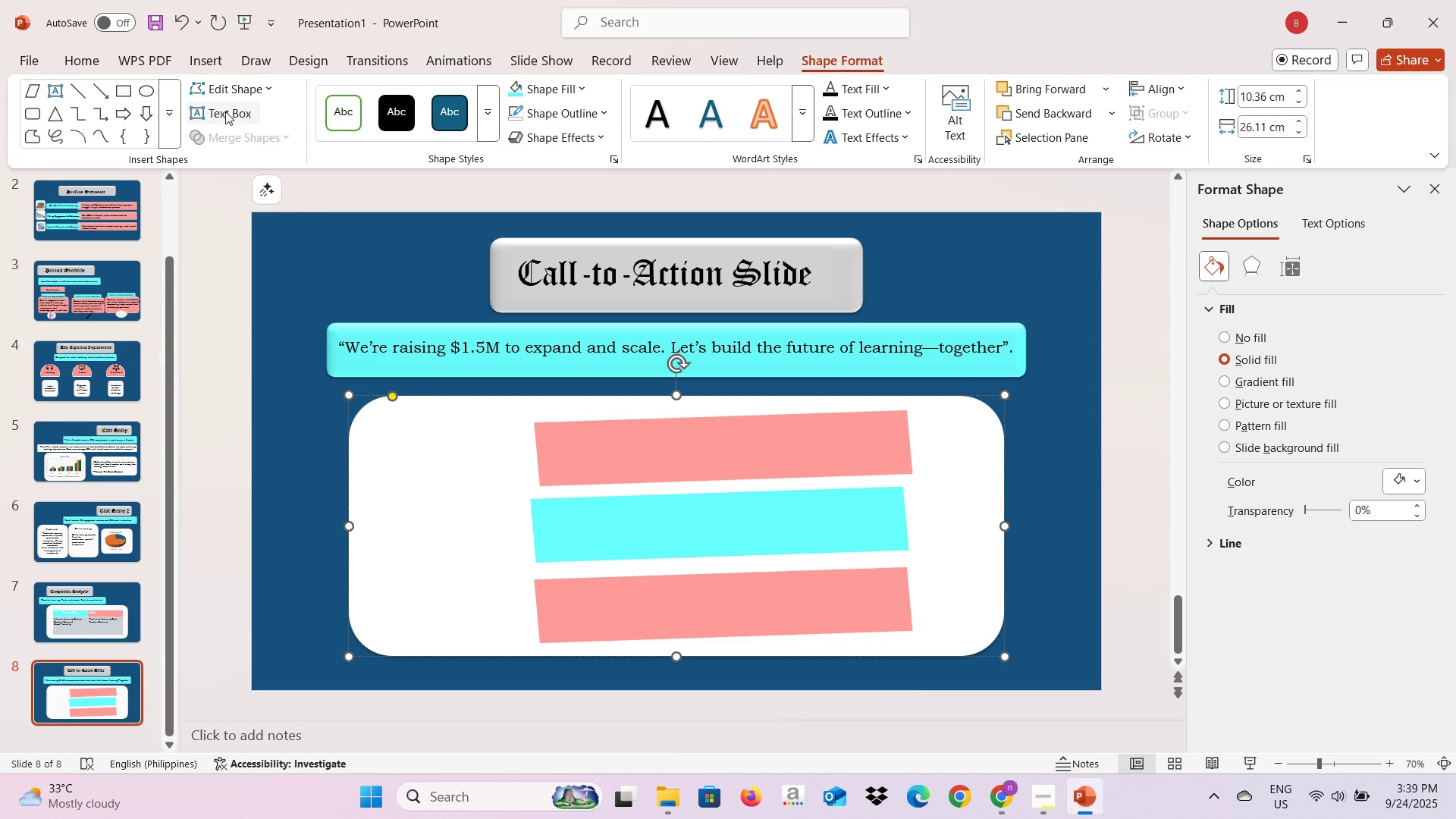 
left_click([225, 111])
 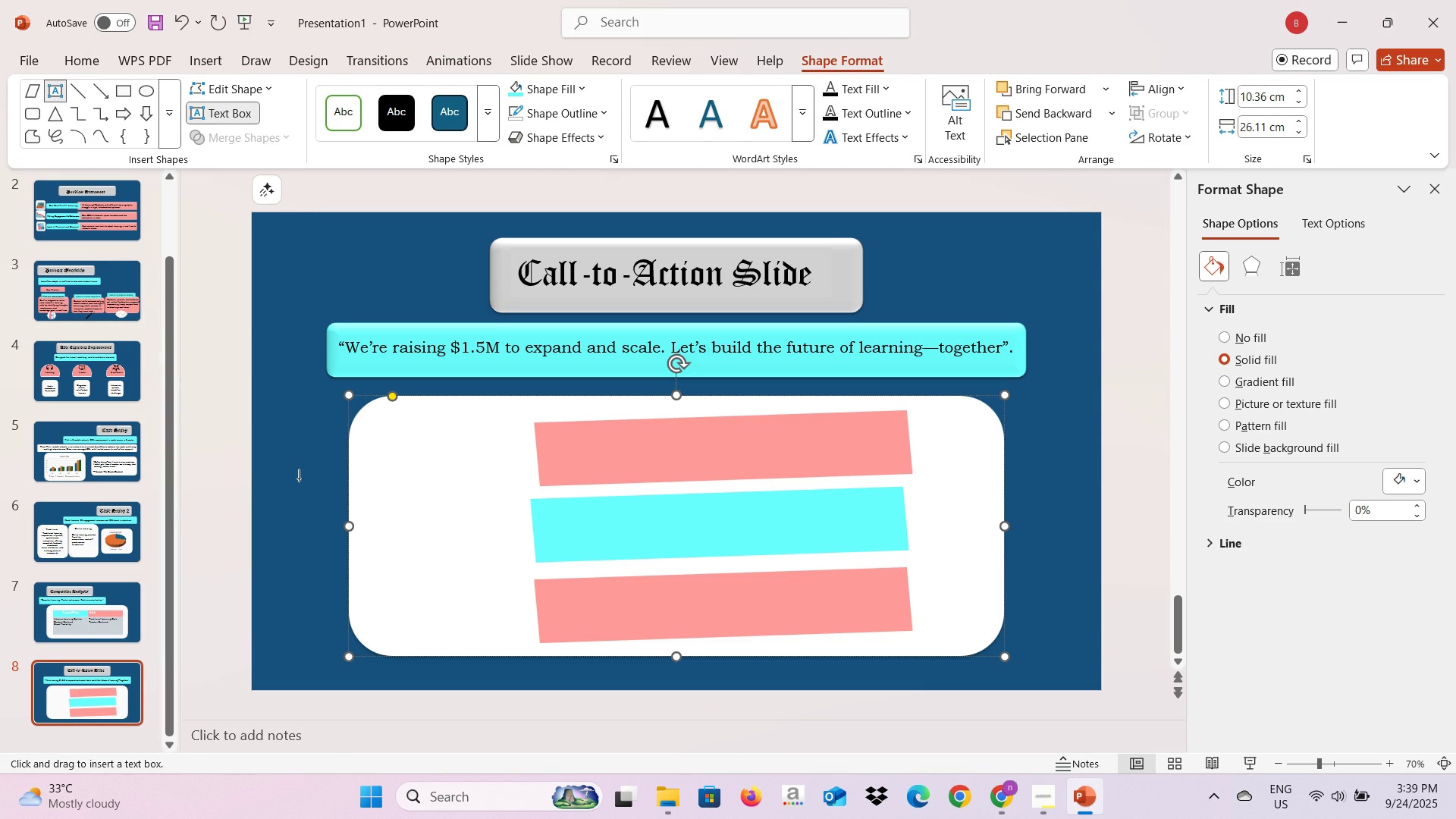 
left_click([299, 479])
 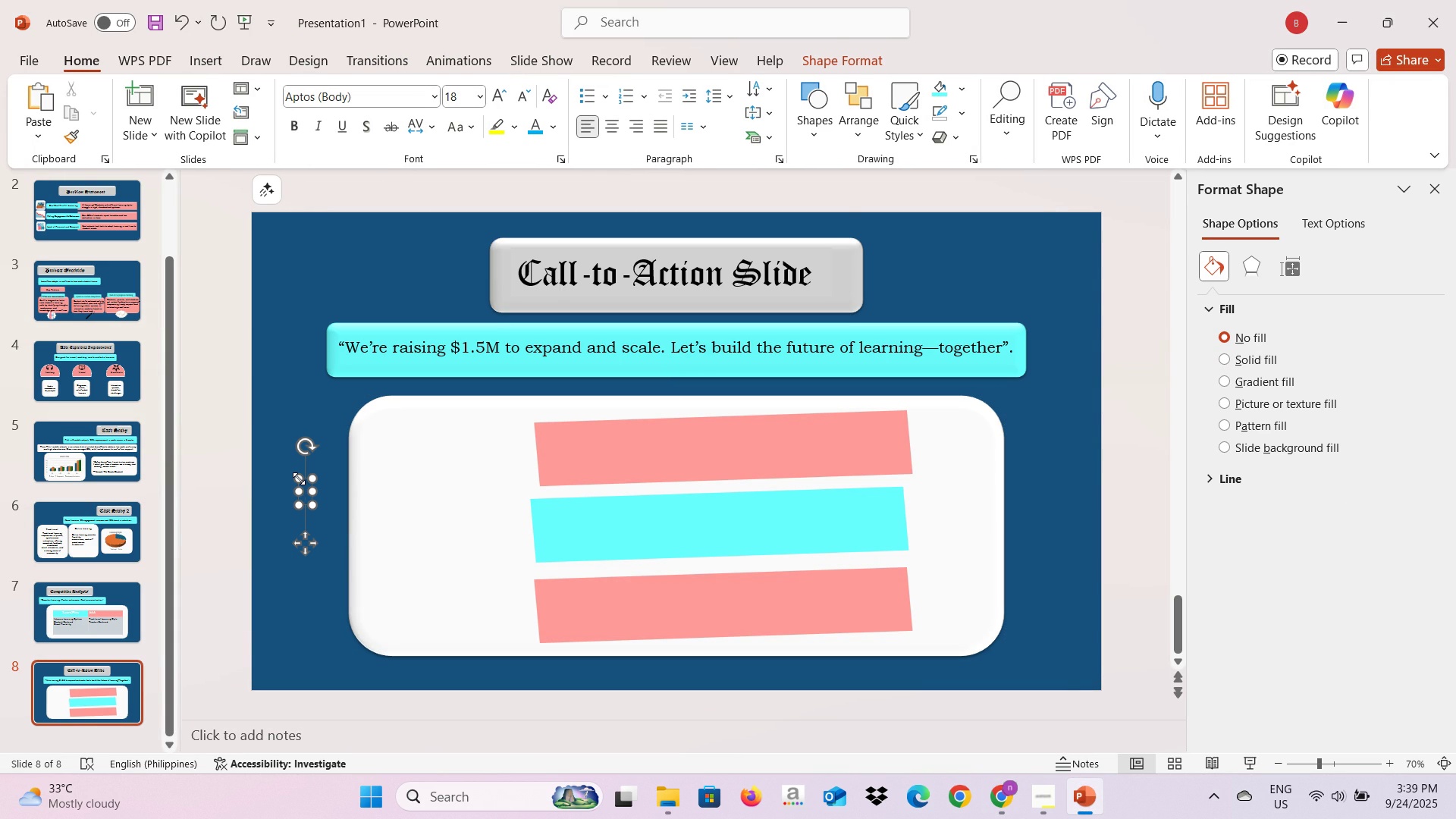 
type(+19)
key(Backspace)
type(XXX-XXX-XXXX)